 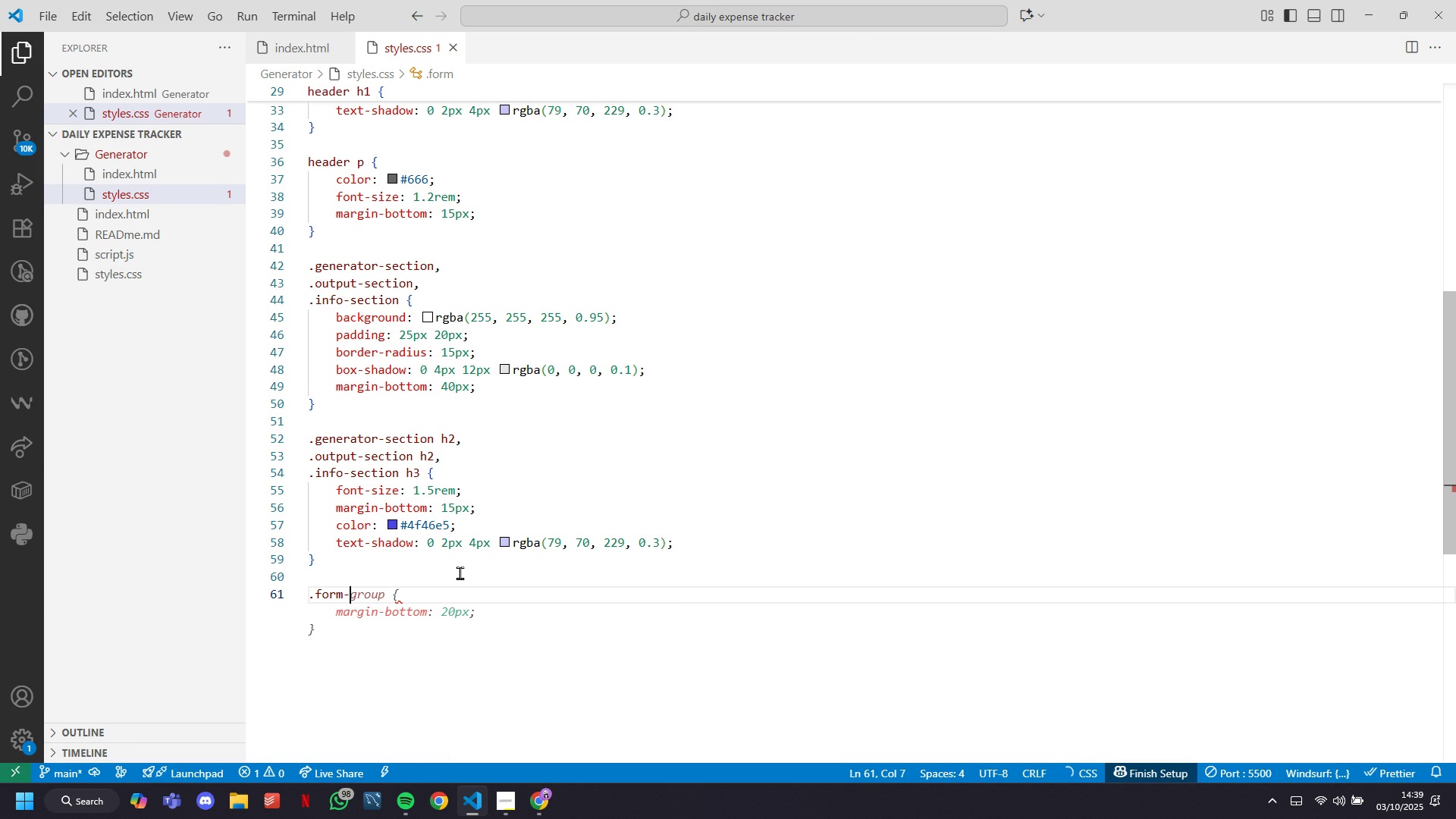 
key(G)
 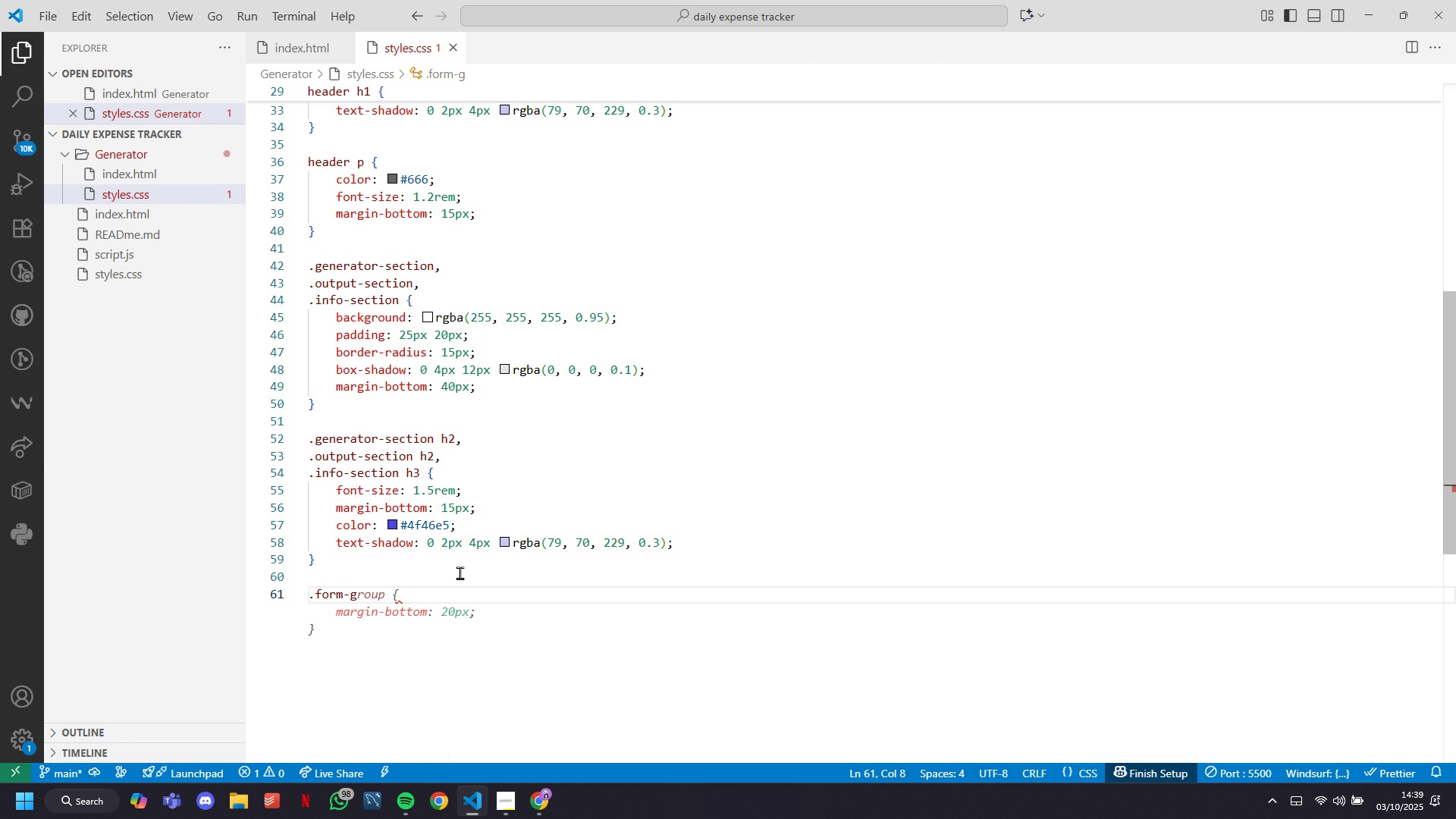 
key(Tab)
 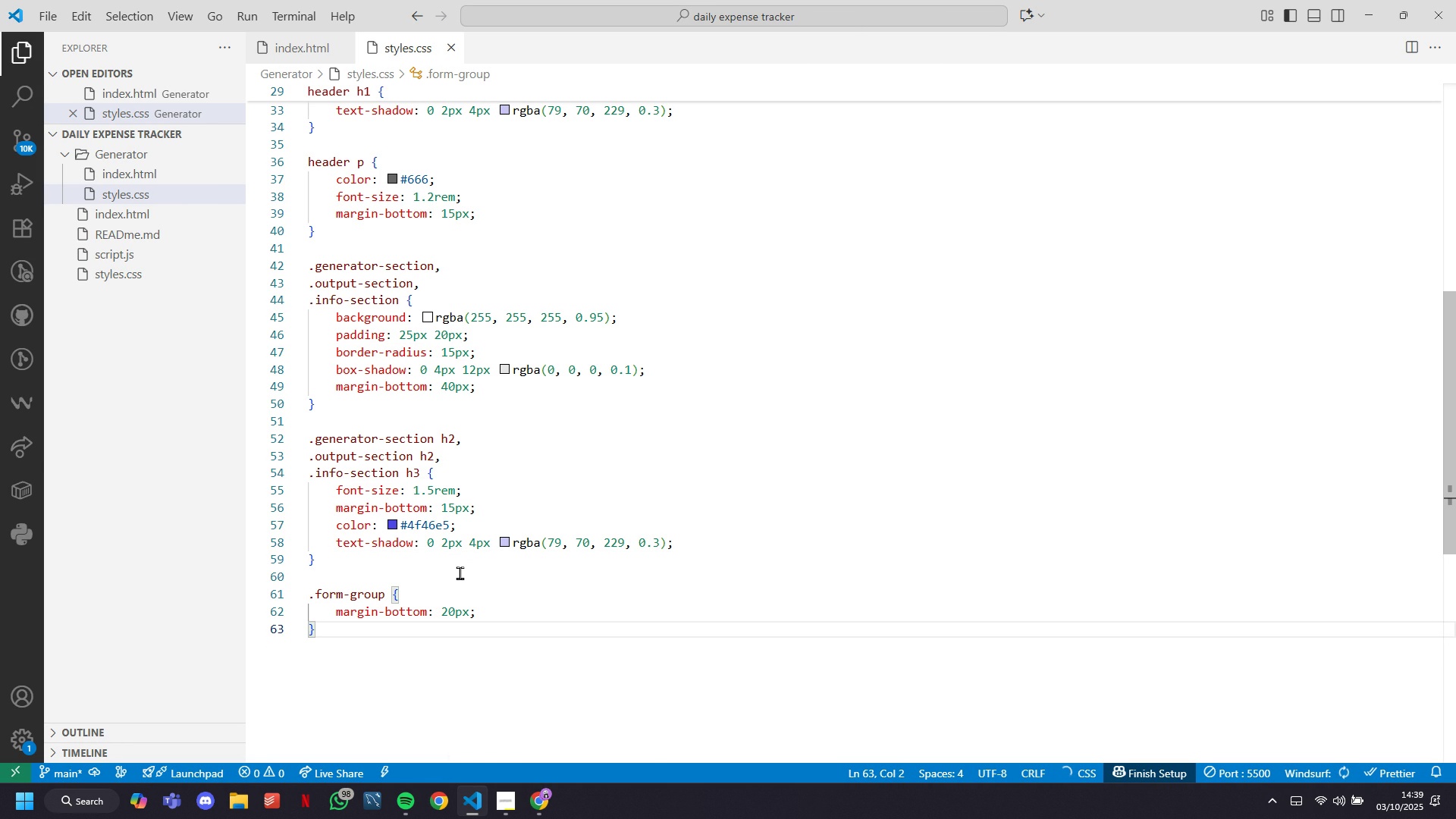 
key(Enter)
 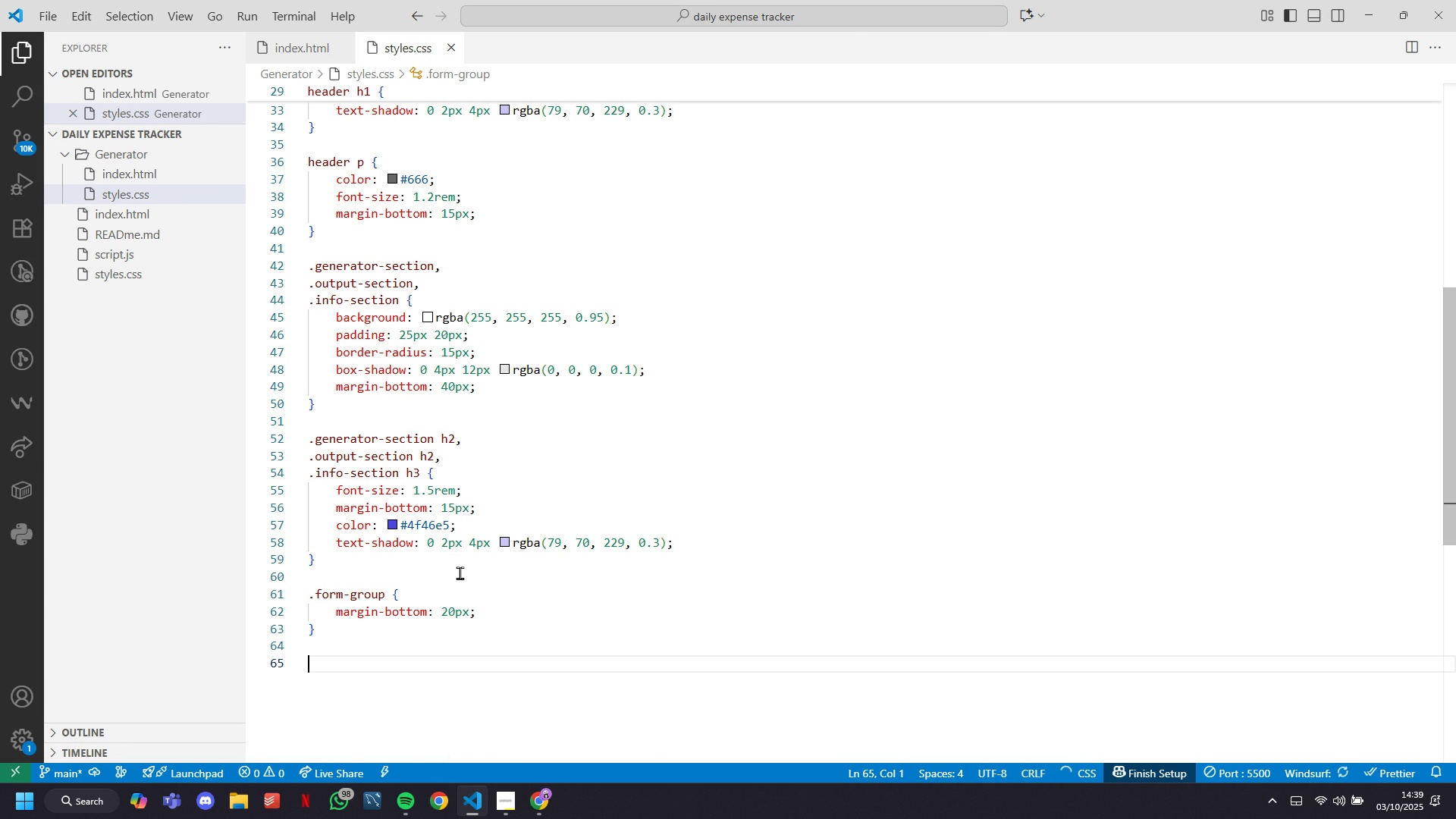 
key(Enter)